 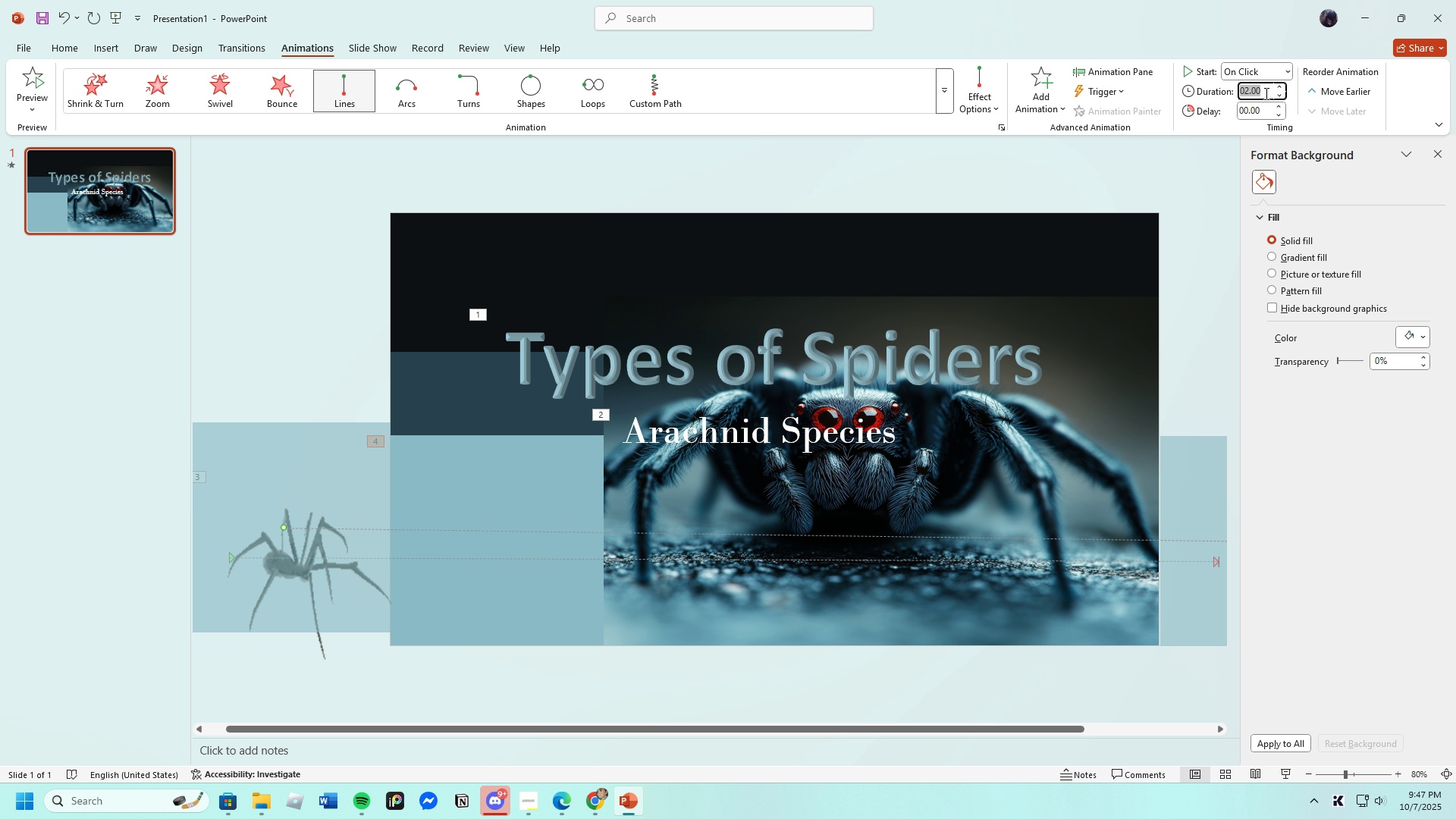 
key(Backspace)
 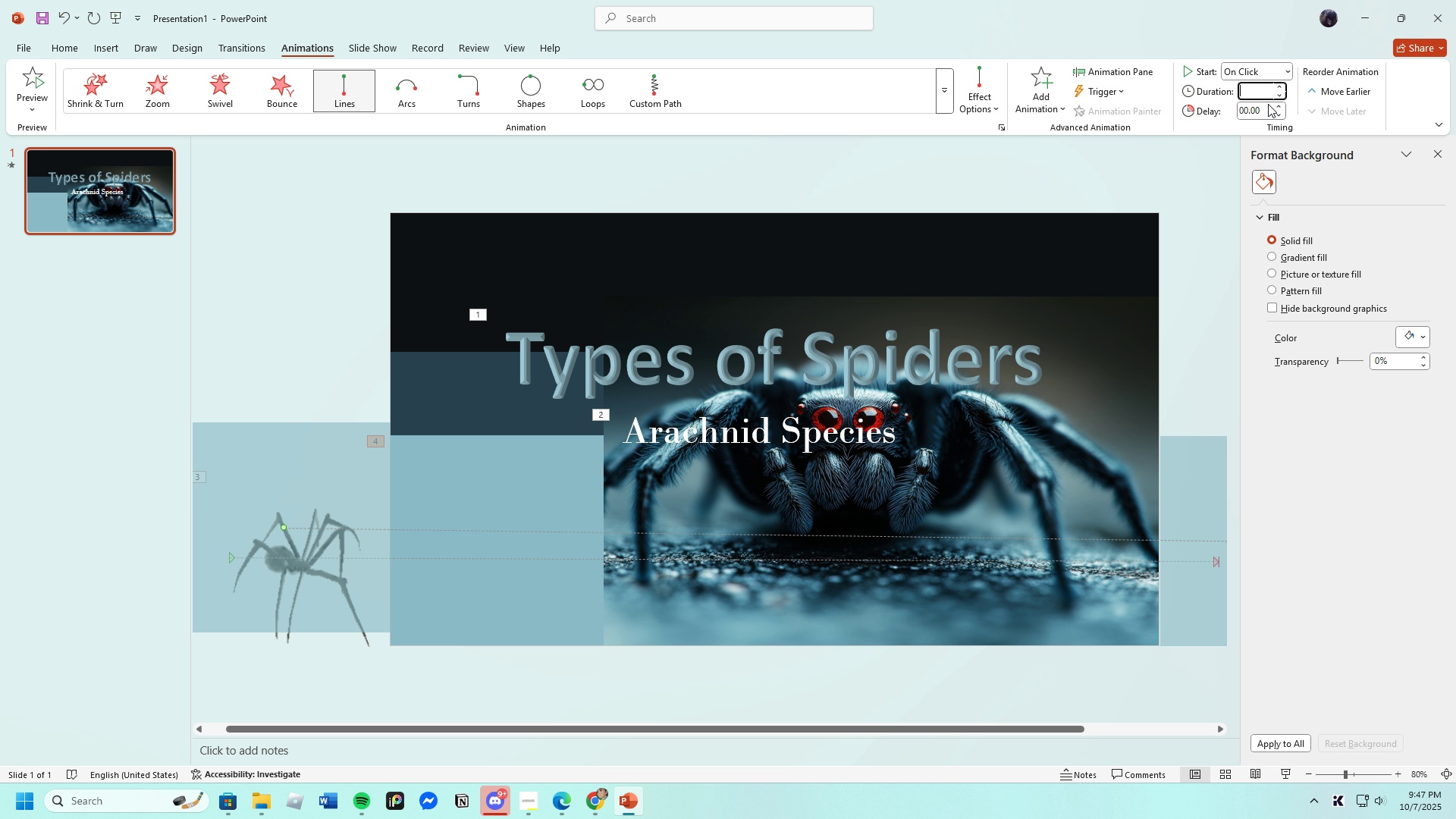 
key(7)
 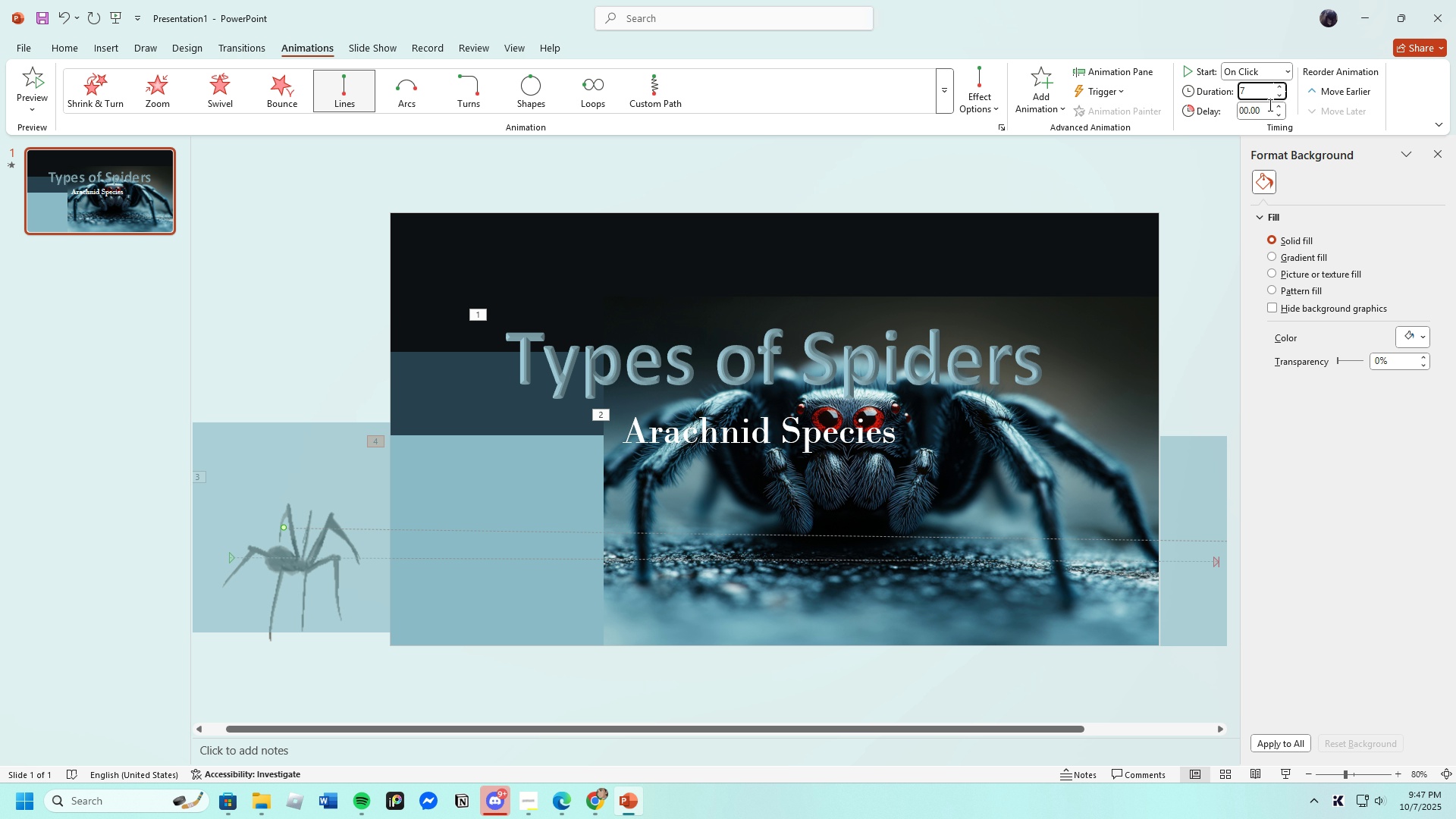 
key(Enter)
 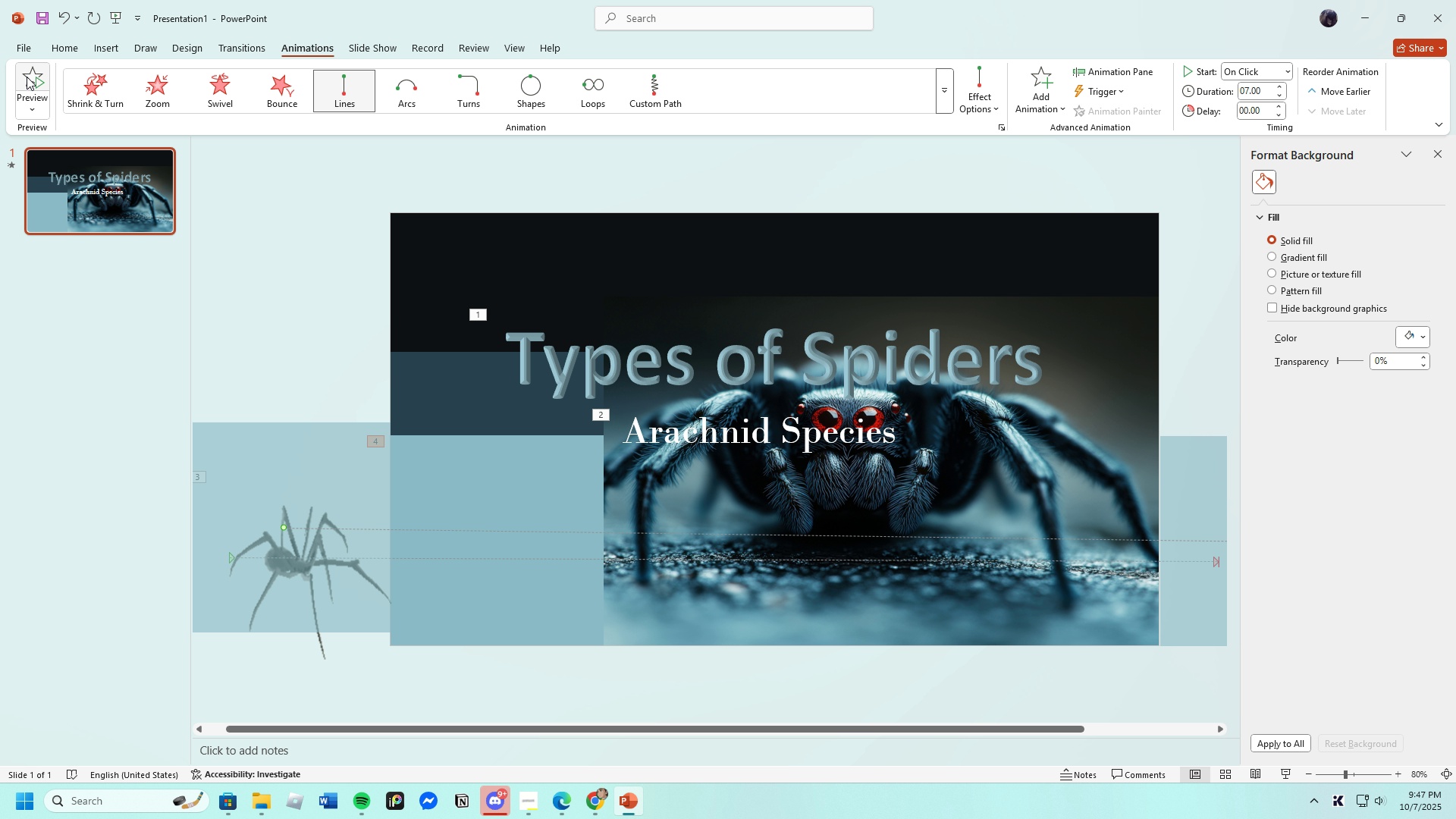 
left_click([36, 84])
 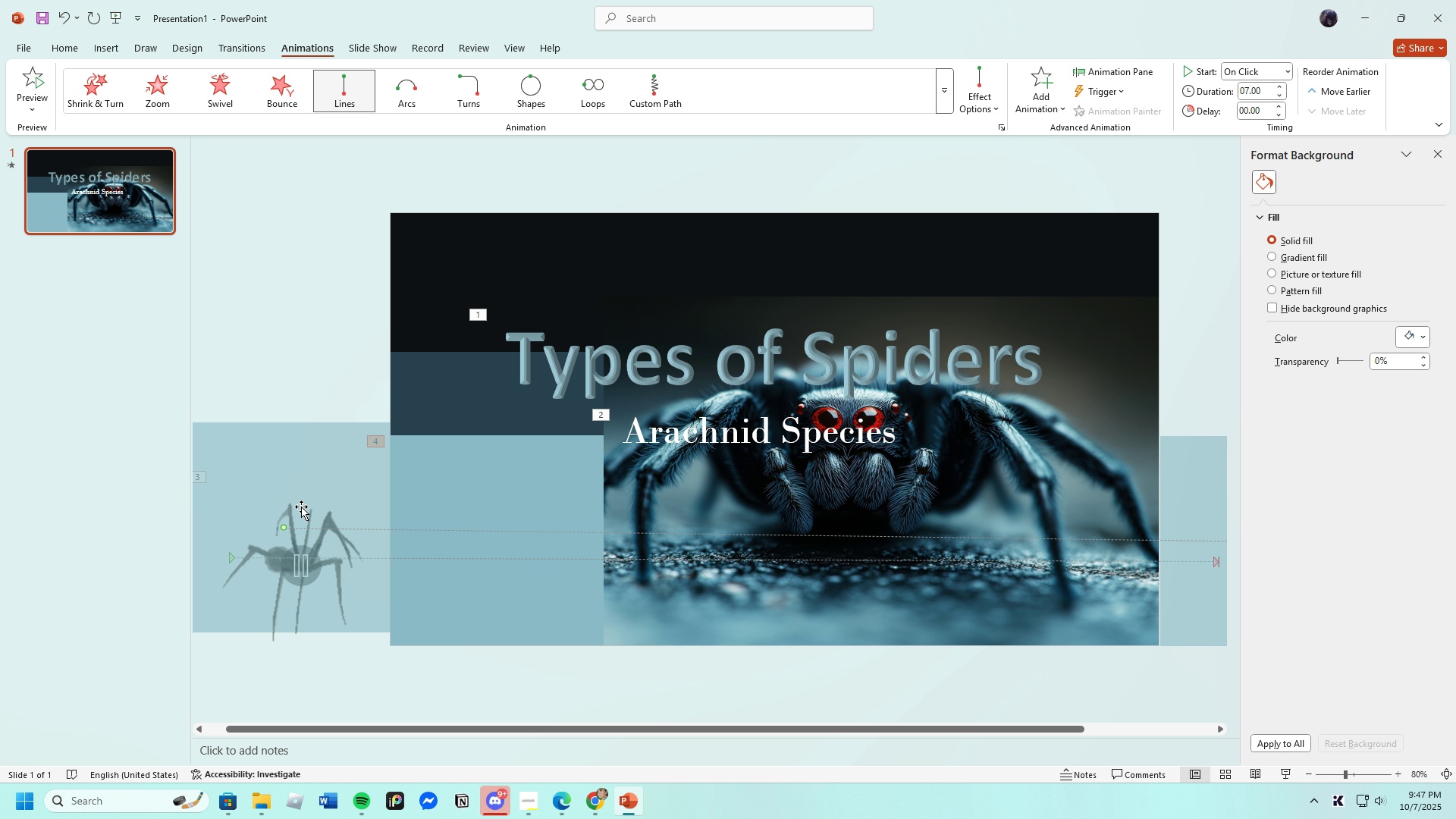 
wait(24.49)
 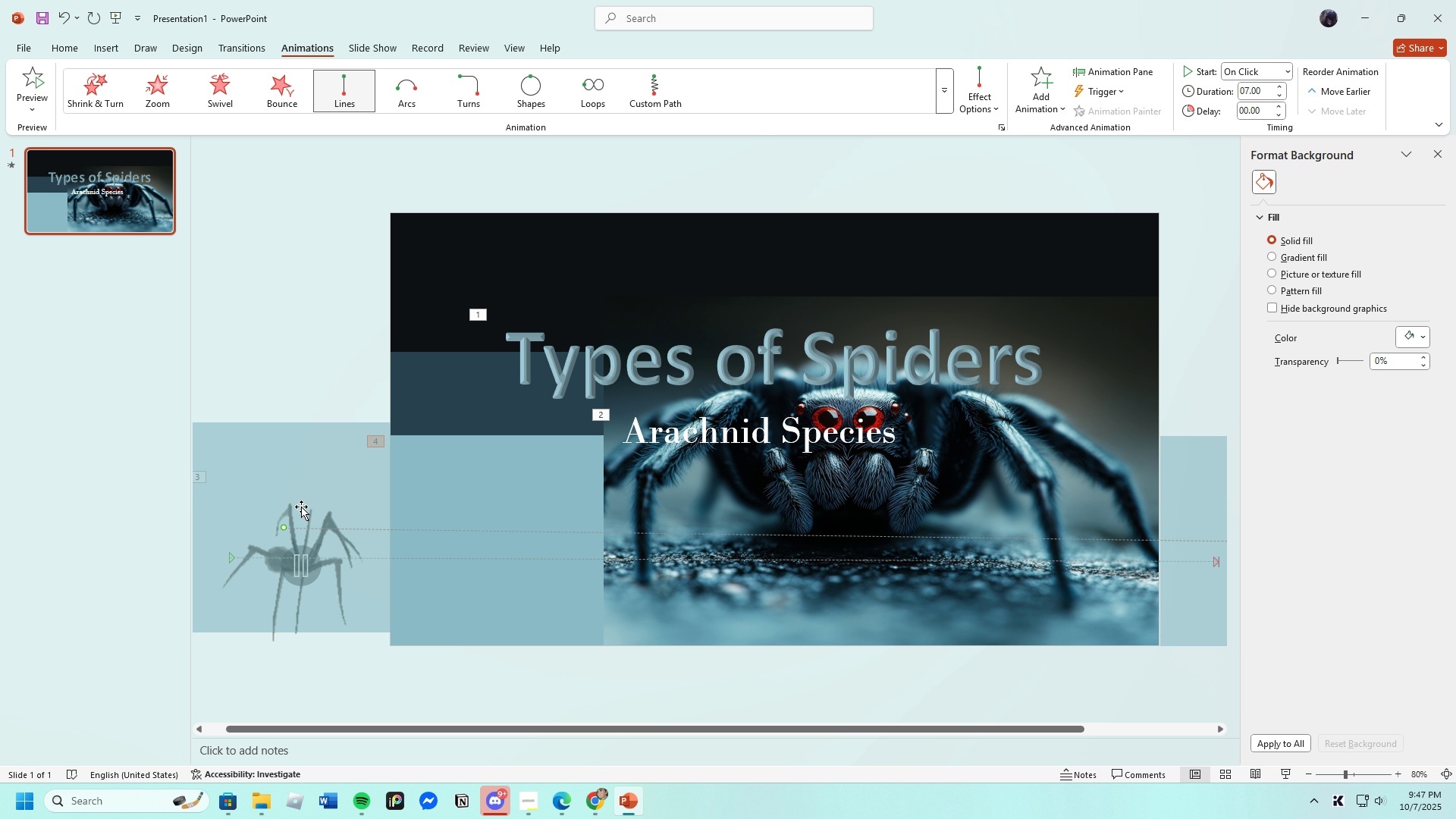 
left_click([499, 496])
 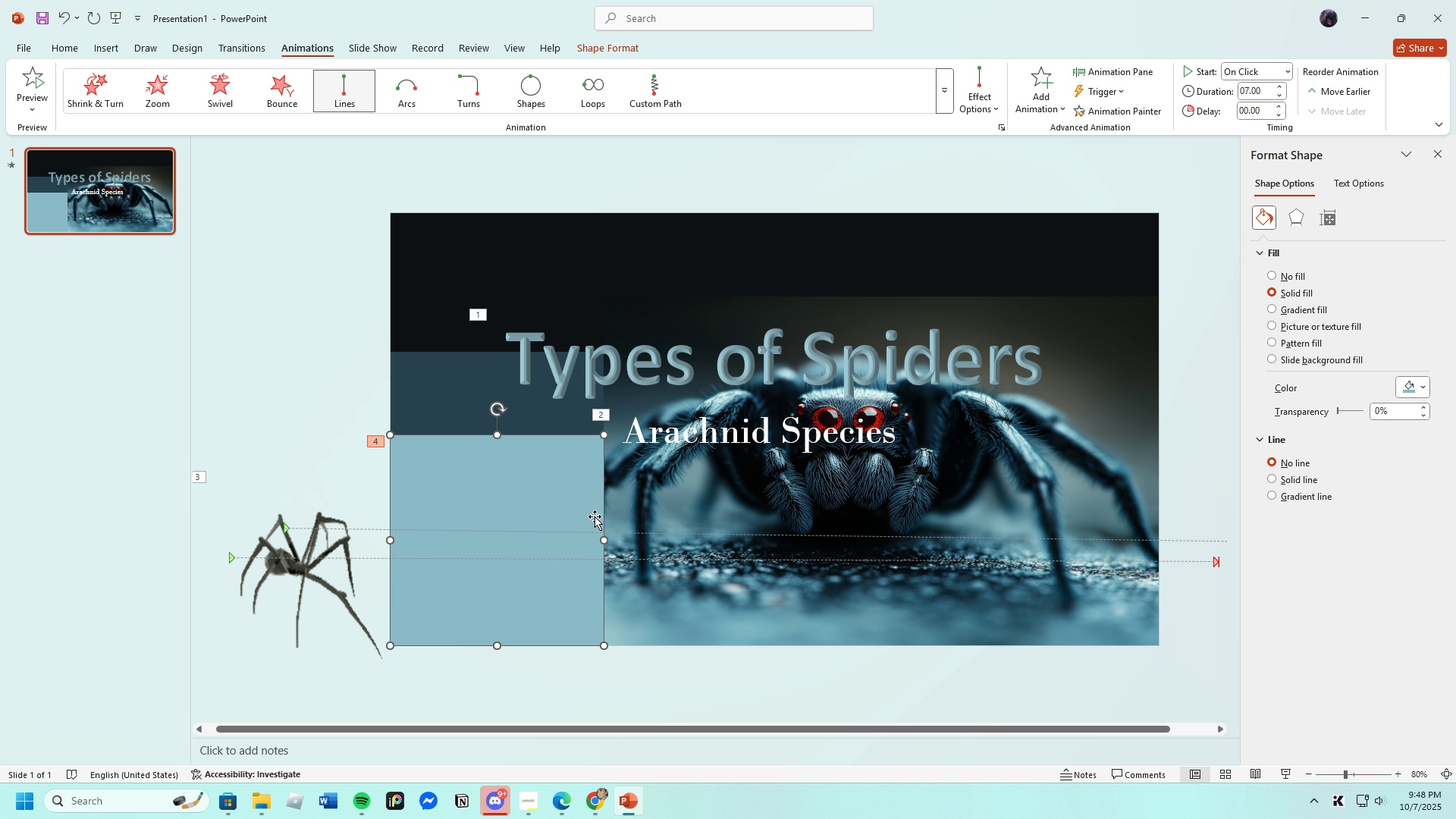 
wait(28.25)
 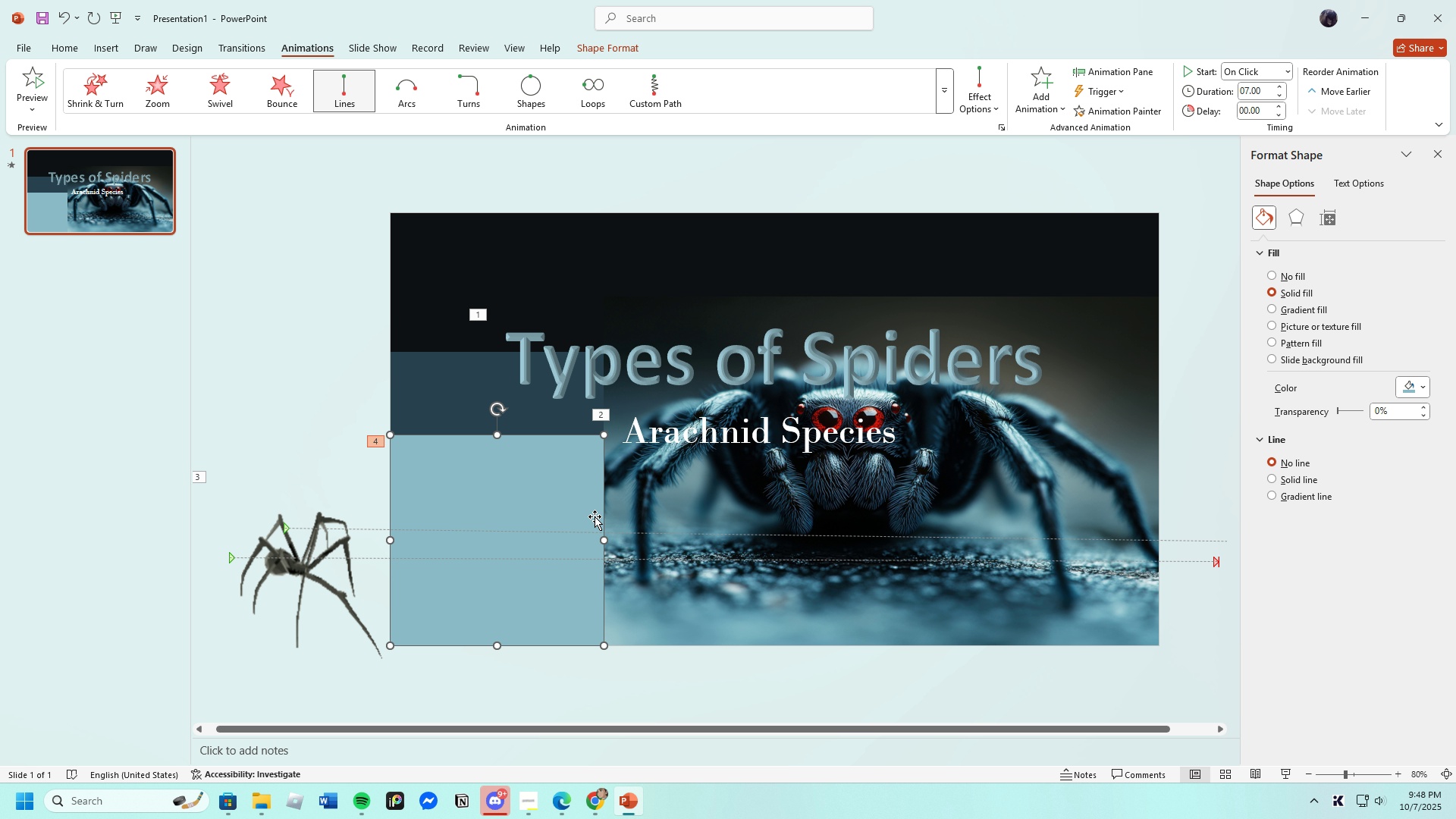 
double_click([65, 20])
 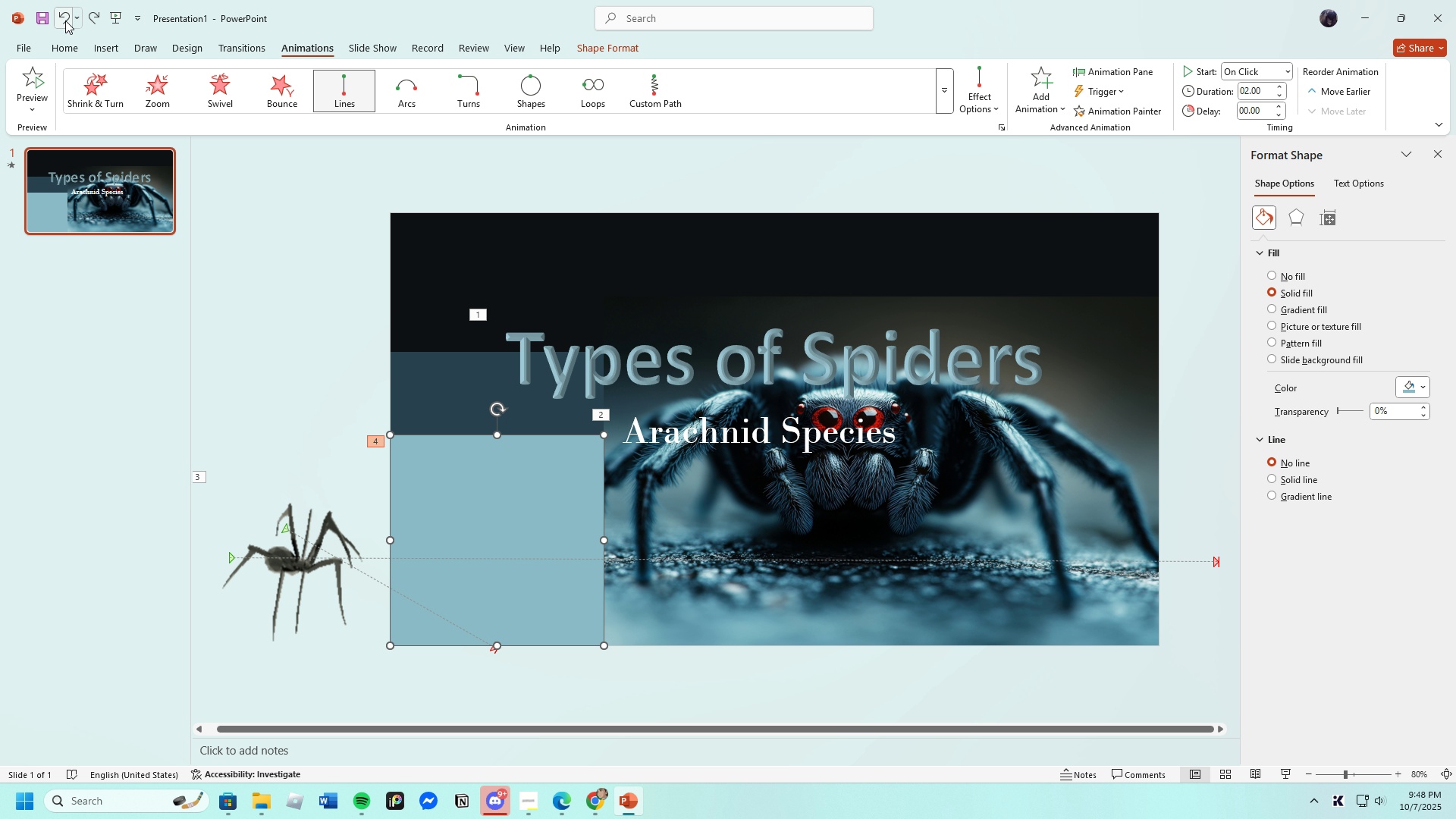 
triple_click([65, 20])
 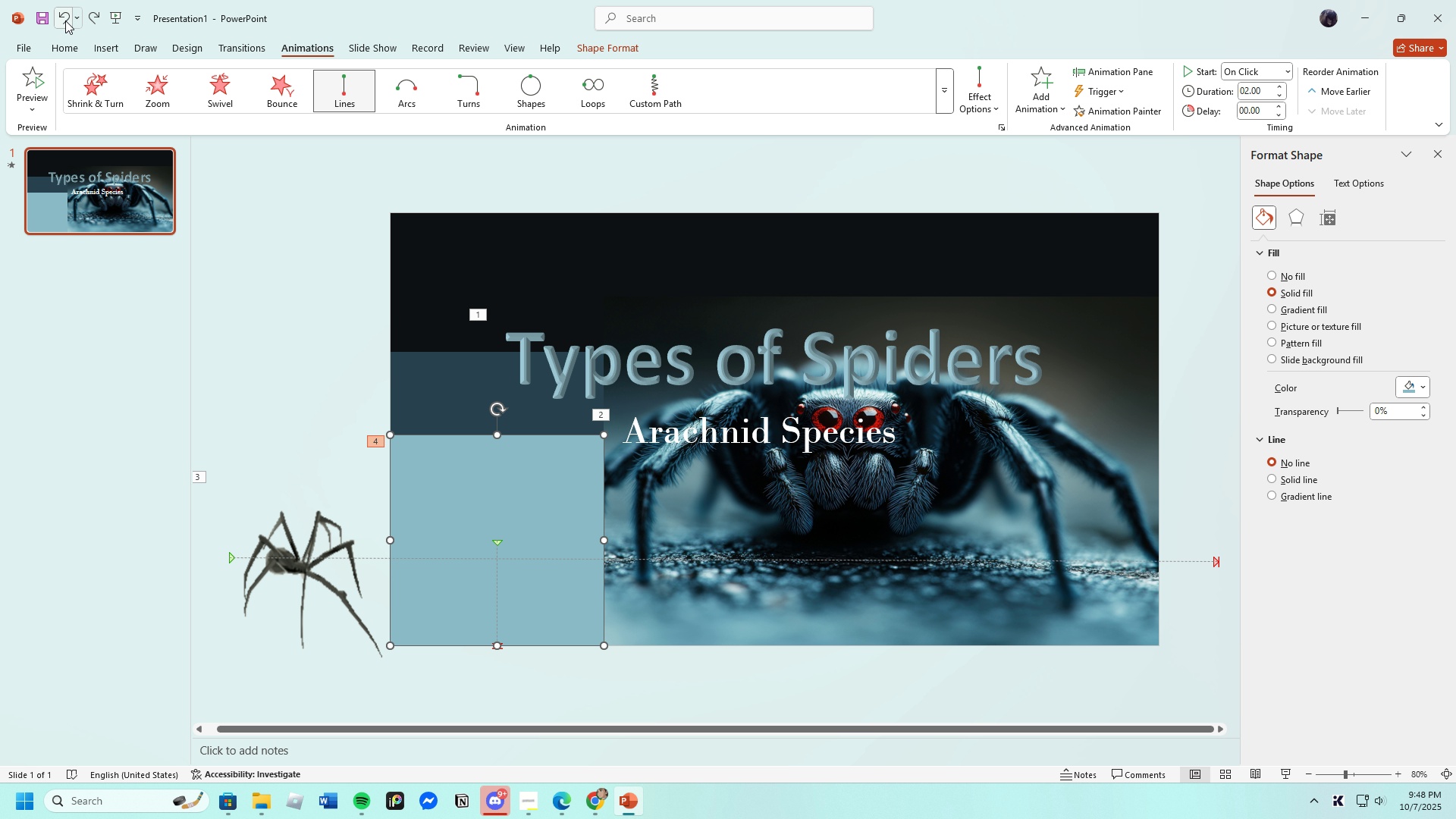 
triple_click([65, 20])
 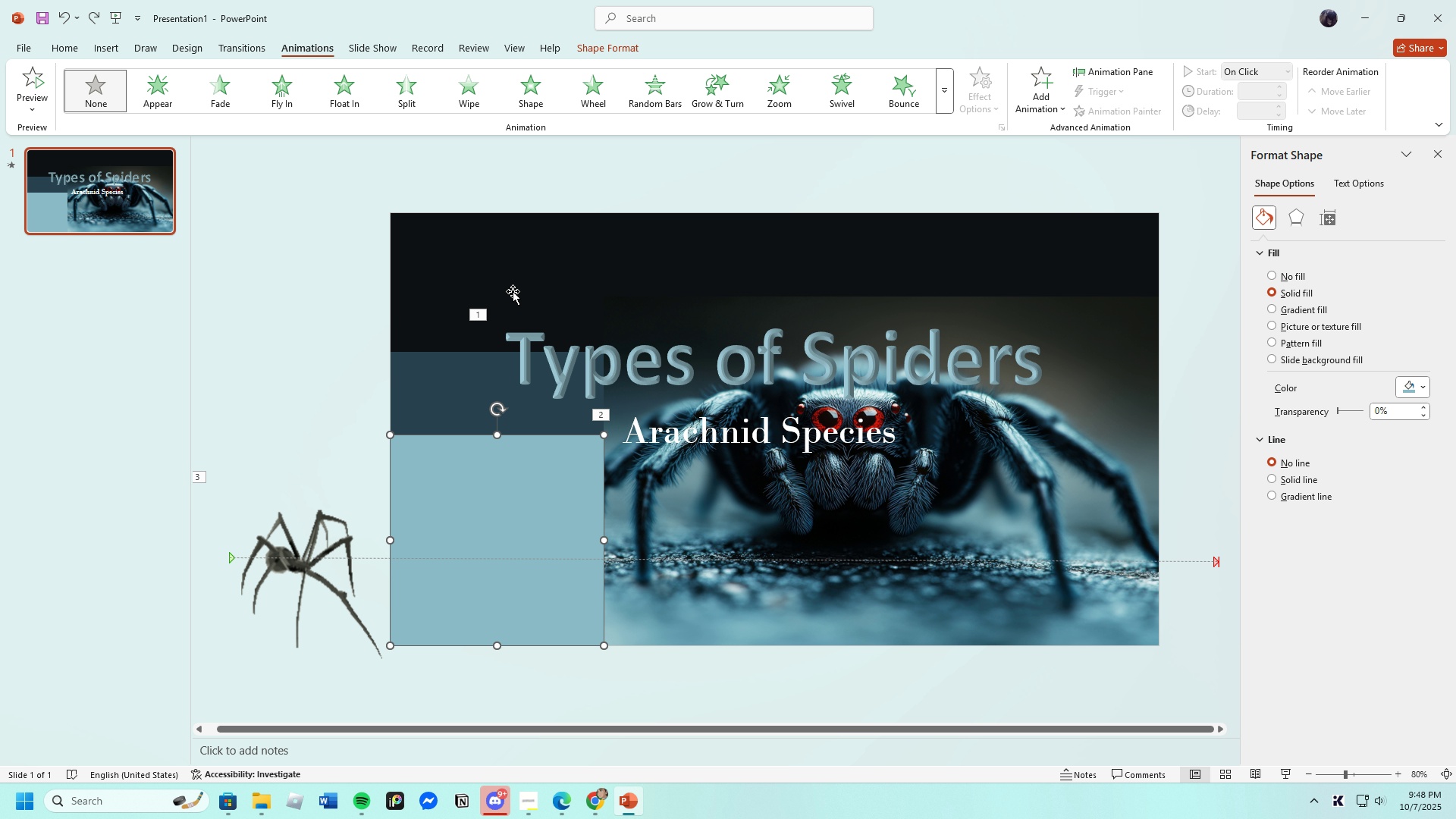 
left_click([459, 395])